 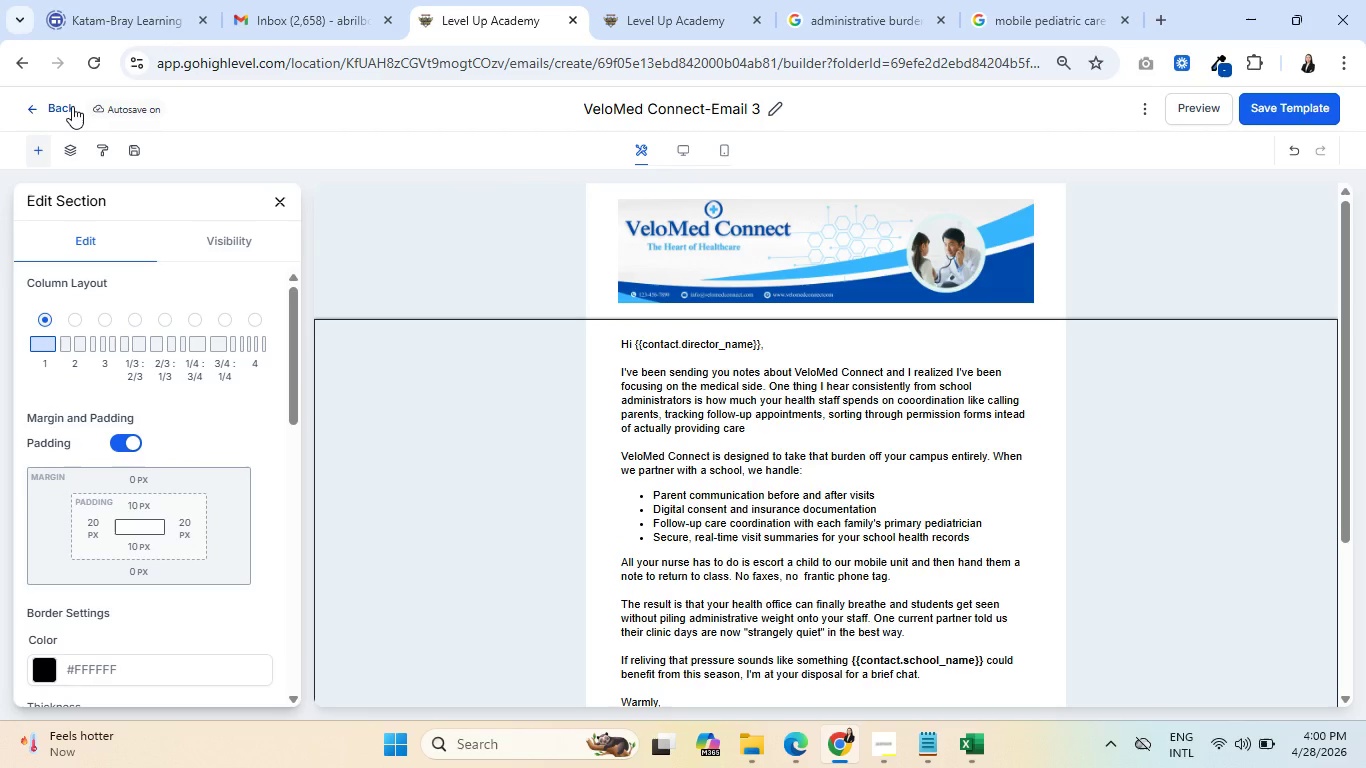 
scroll: coordinate [586, 462], scroll_direction: down, amount: 1.0
 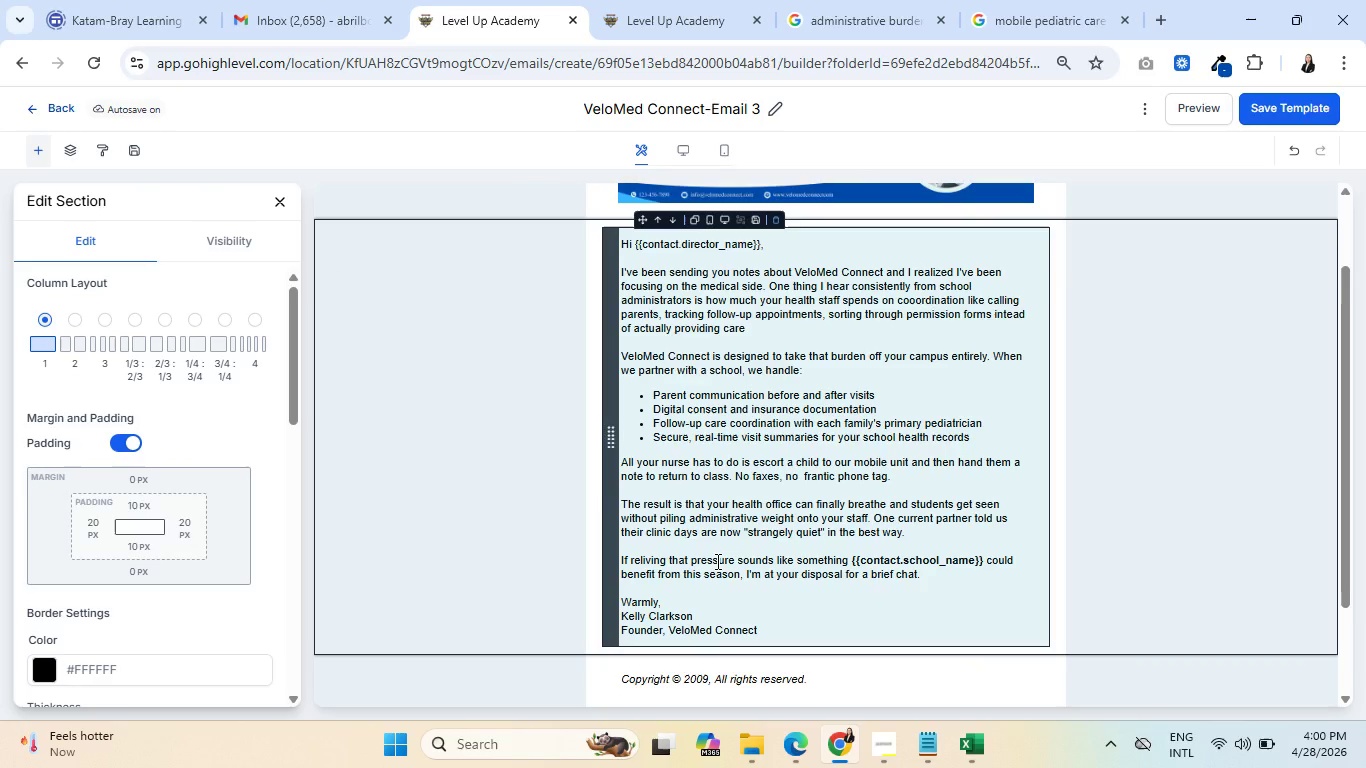 
left_click([716, 561])
 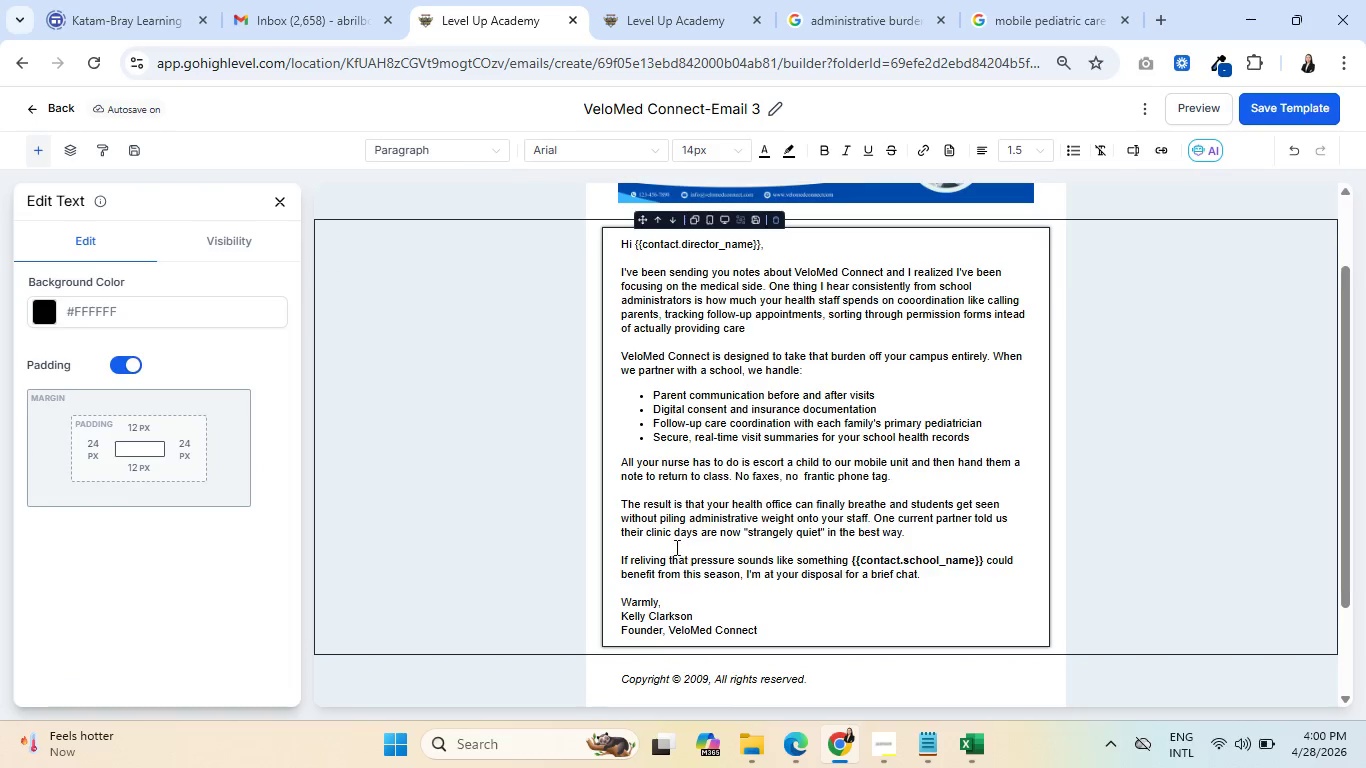 
scroll: coordinate [658, 532], scroll_direction: down, amount: 2.0
 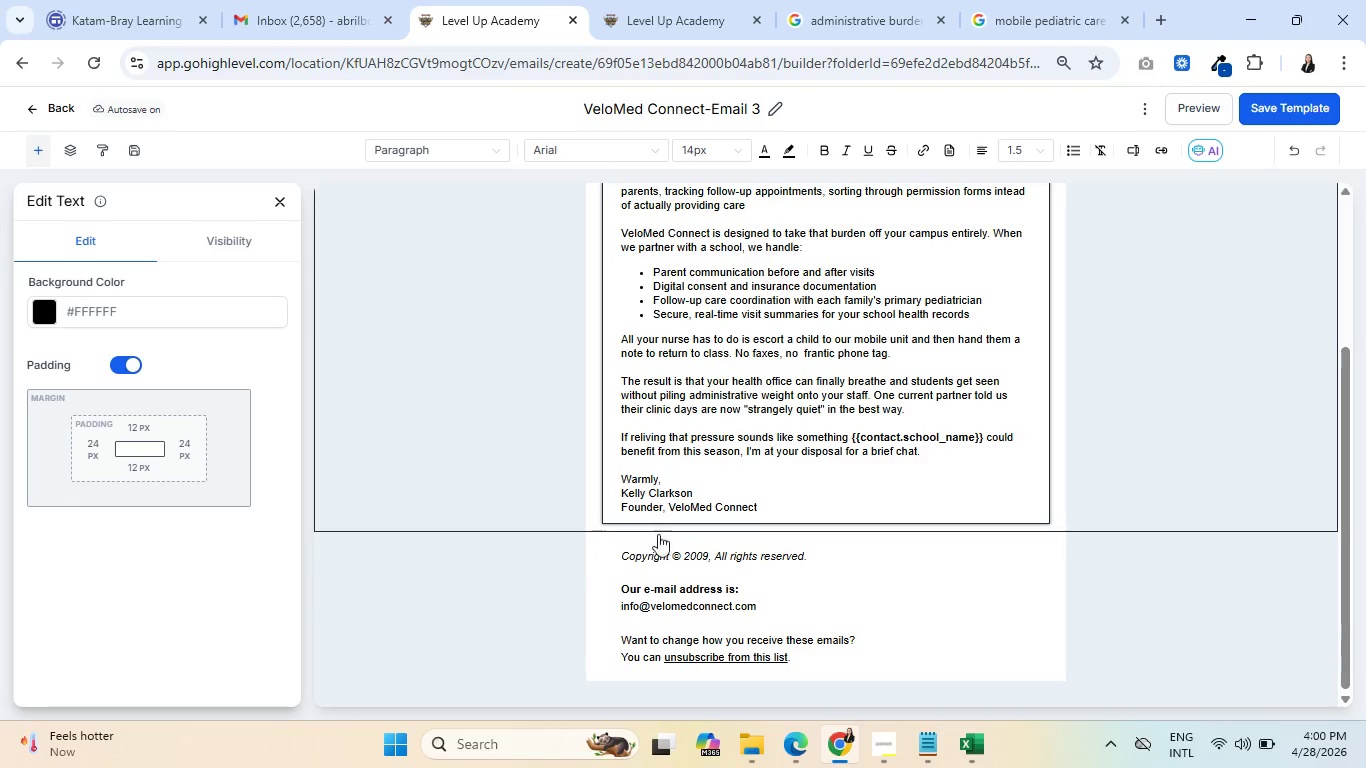 
scroll: coordinate [661, 551], scroll_direction: up, amount: 4.0
 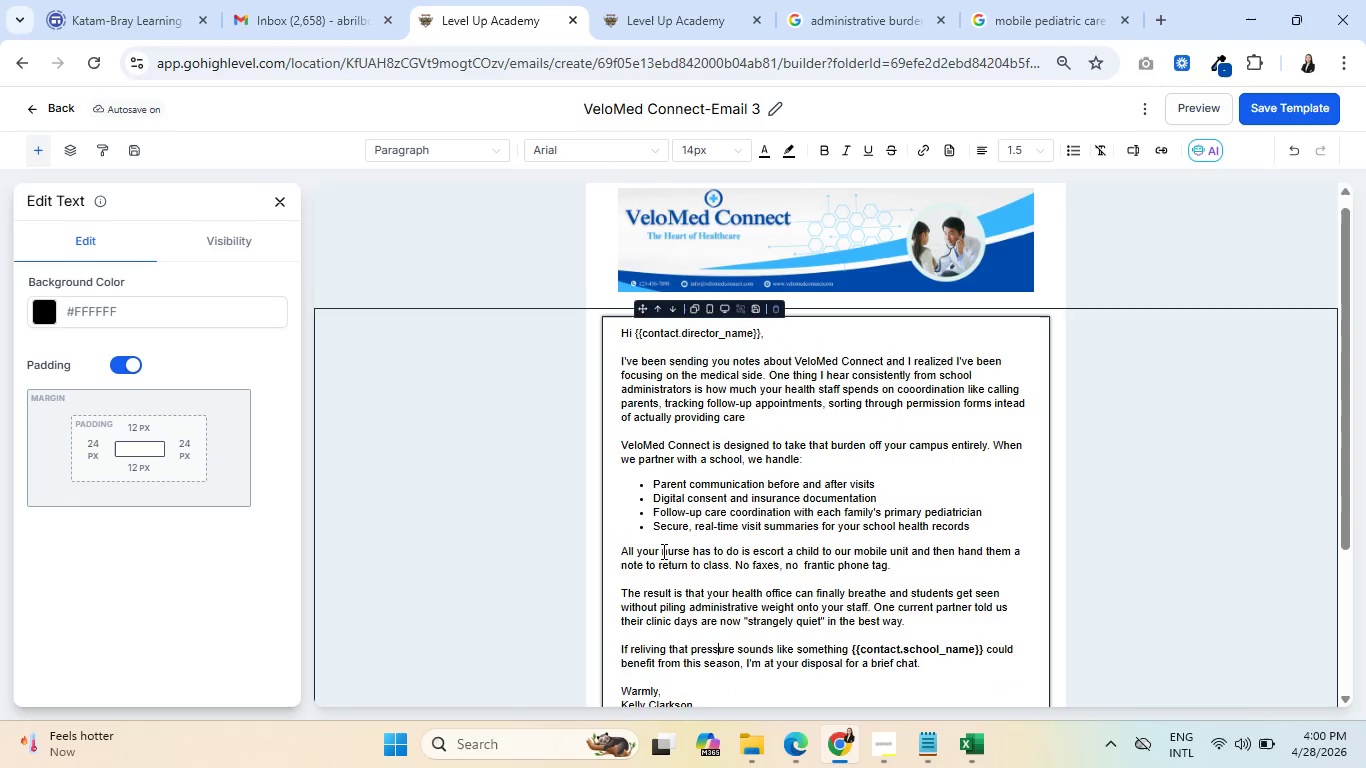 
mouse_move([712, 432])
 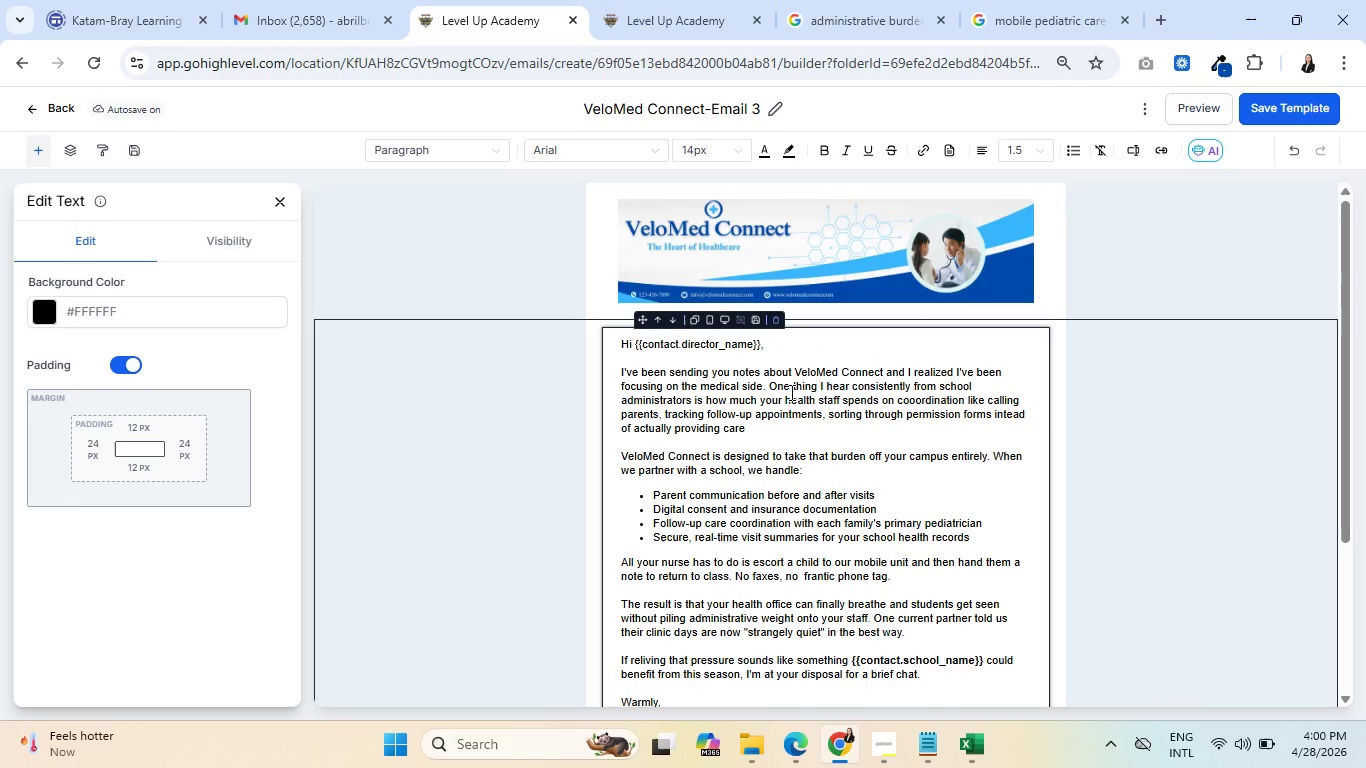 
left_click([692, 526])
 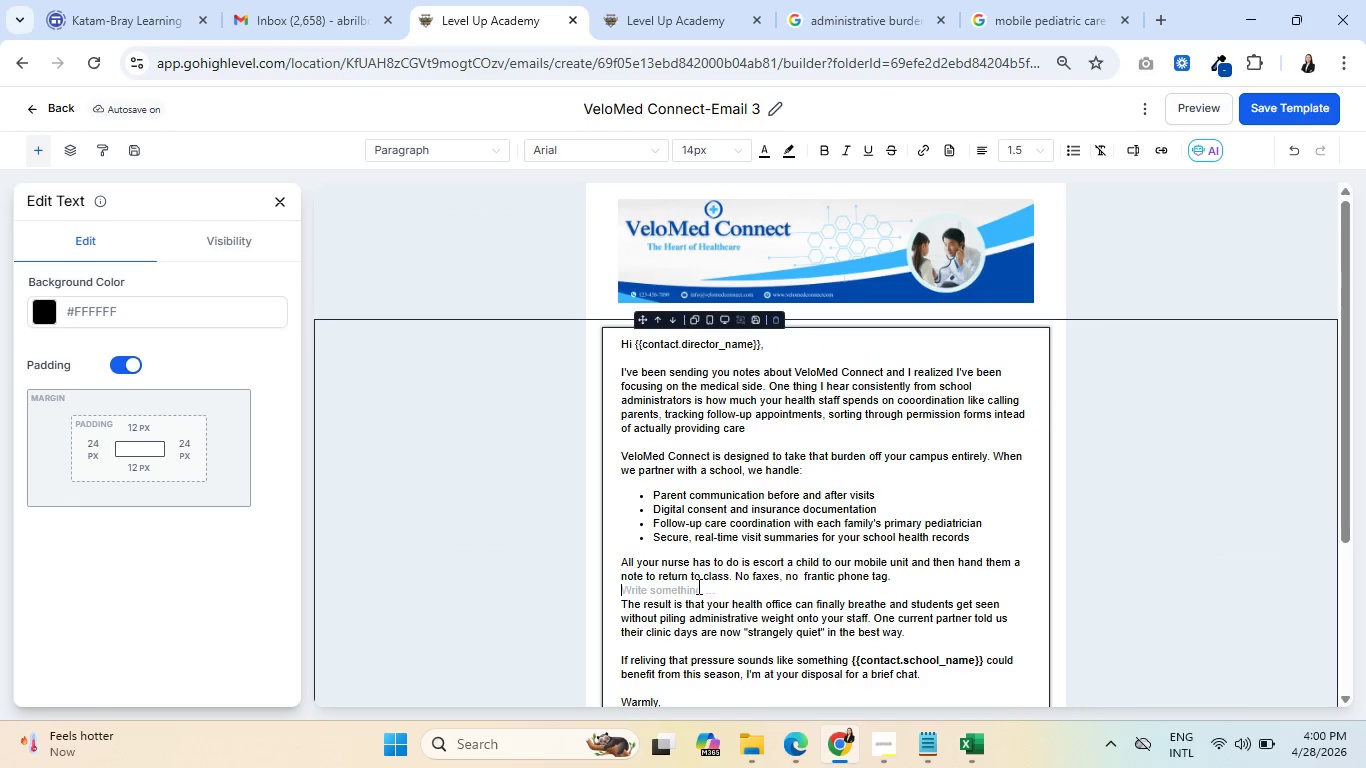 
scroll: coordinate [699, 587], scroll_direction: down, amount: 1.0
 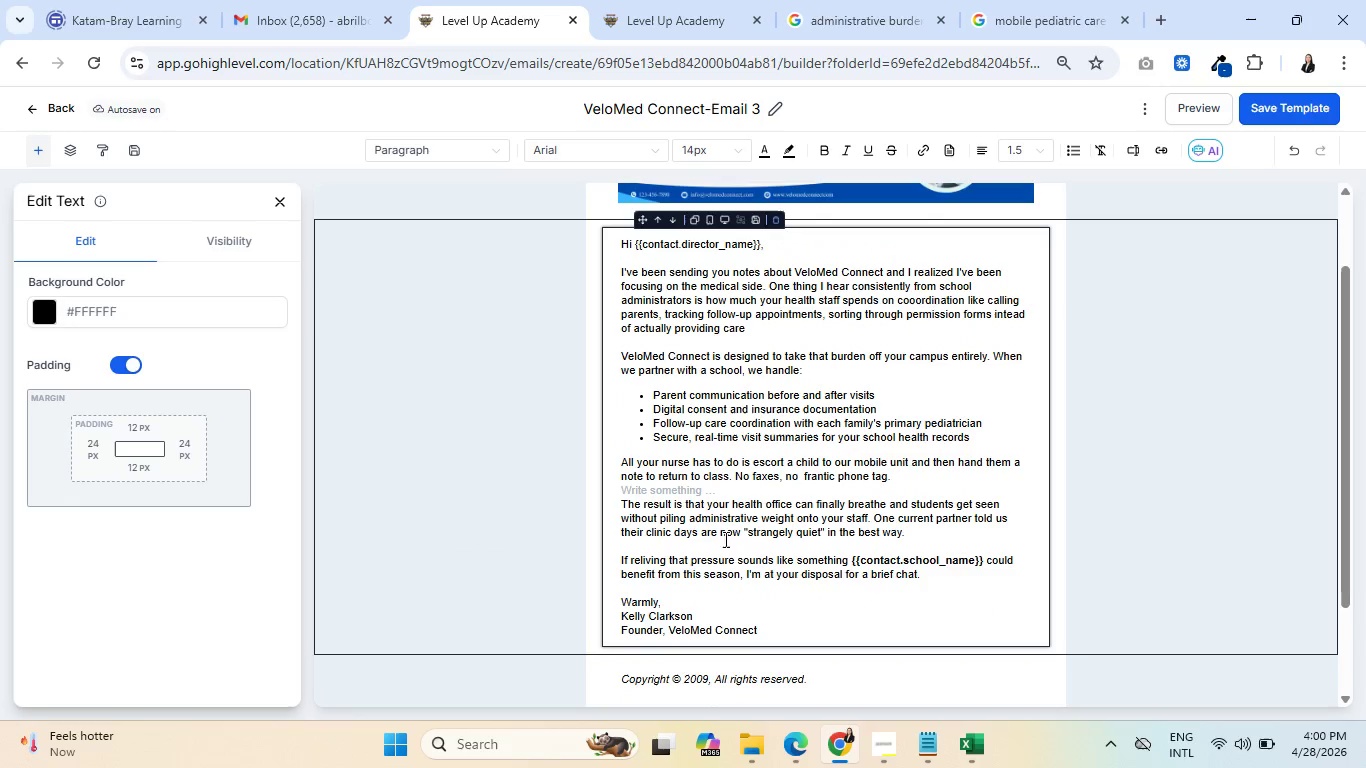 
left_click([730, 531])
 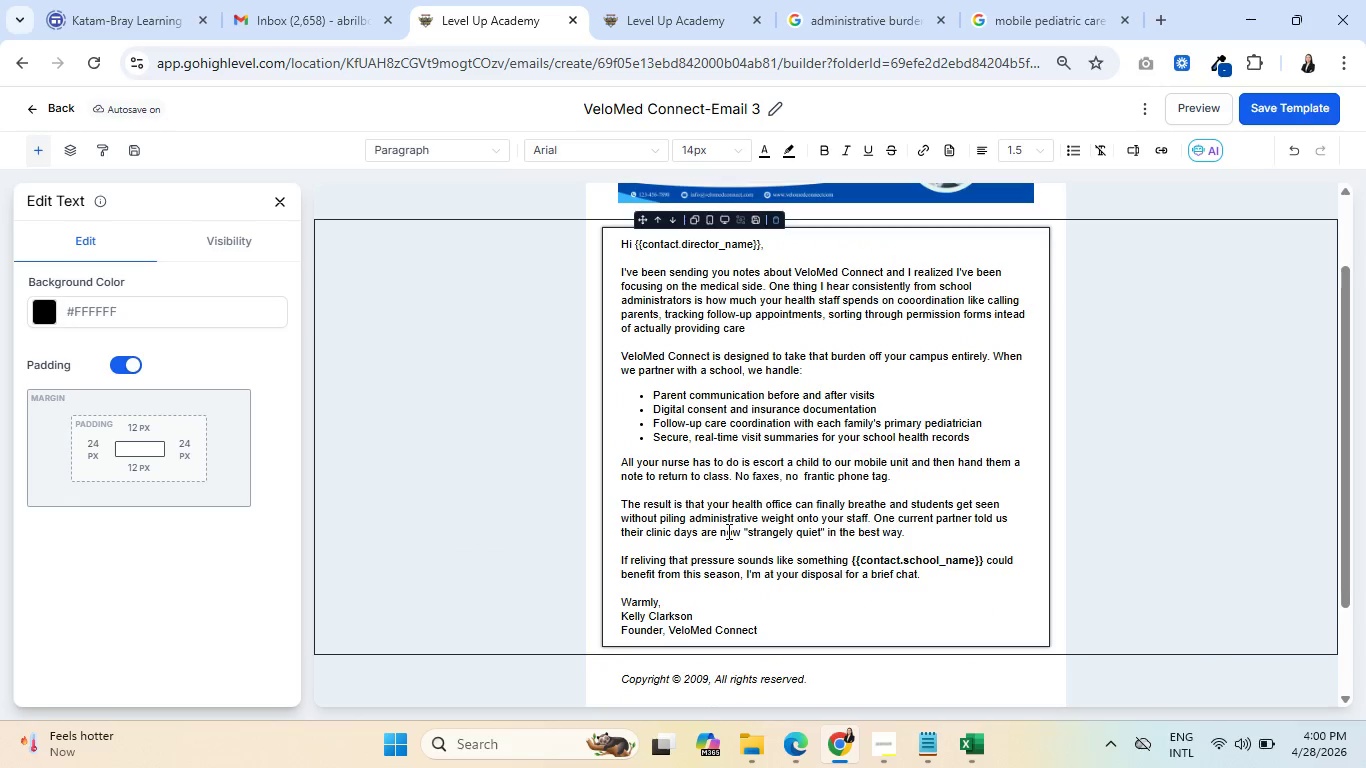 
left_click_drag(start_coordinate=[937, 575], to_coordinate=[618, 334])
 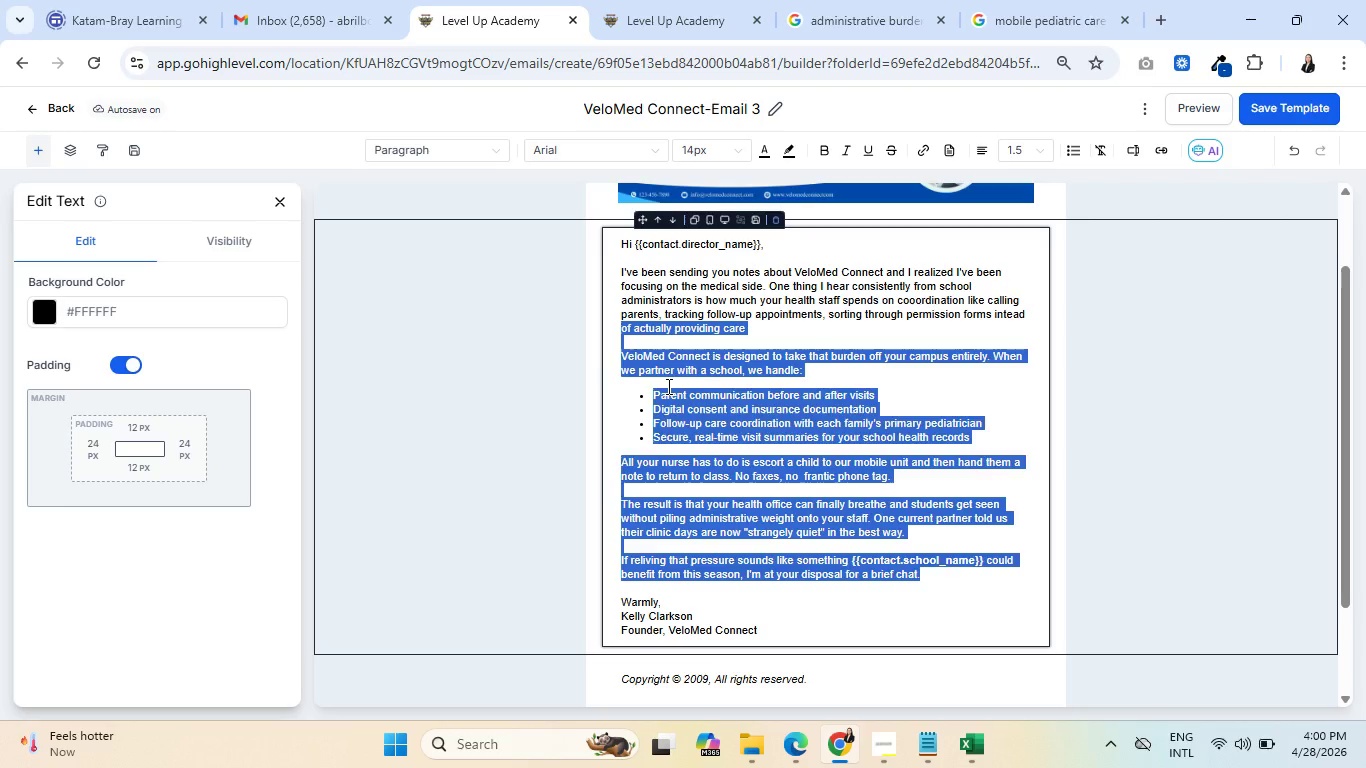 
left_click([667, 386])
 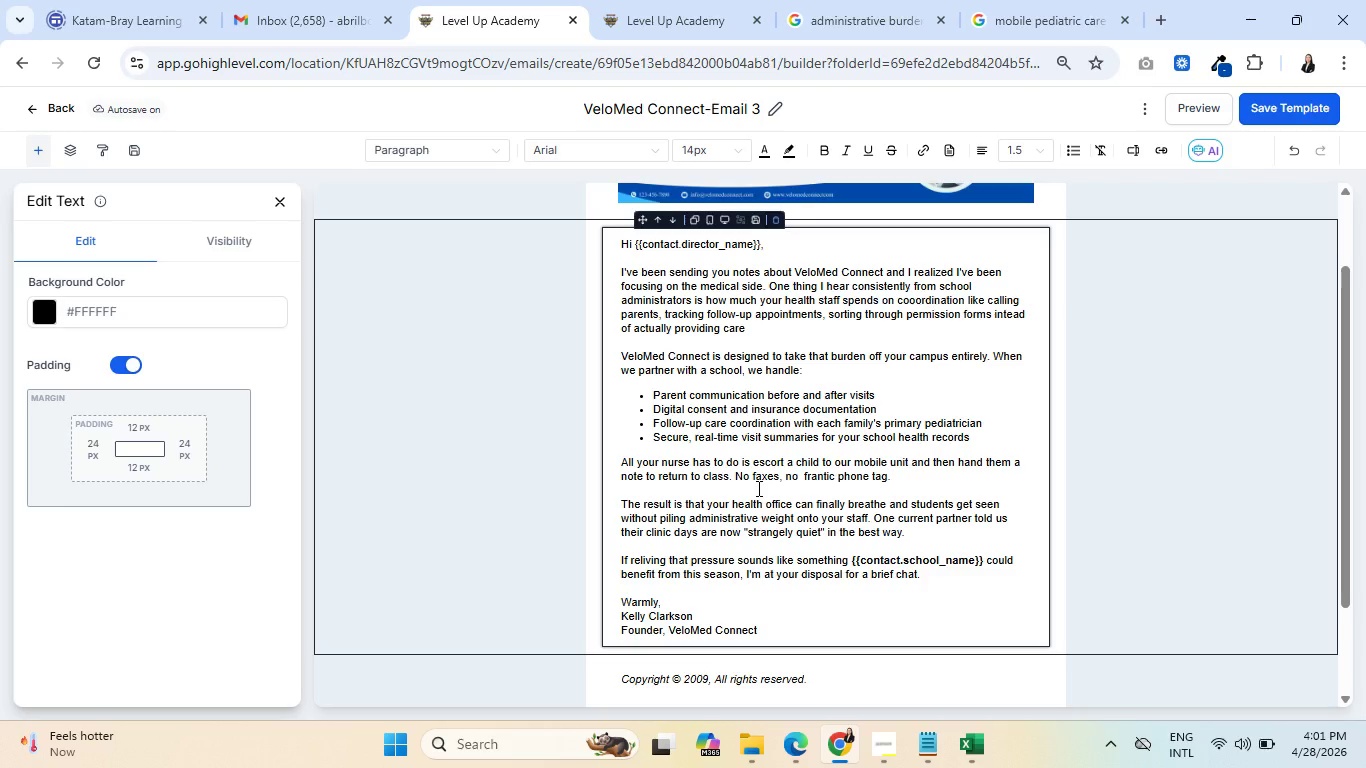 
wait(15.56)
 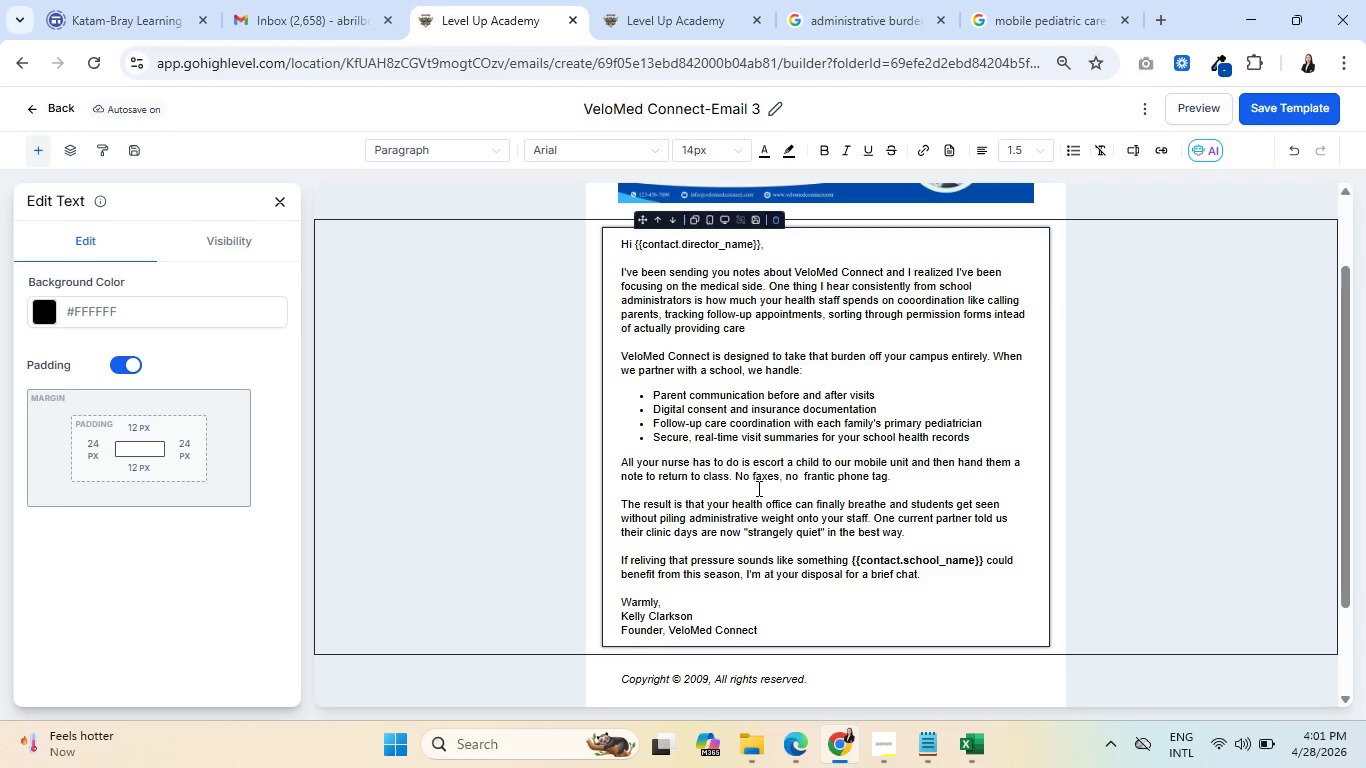 
left_click([894, 759])